 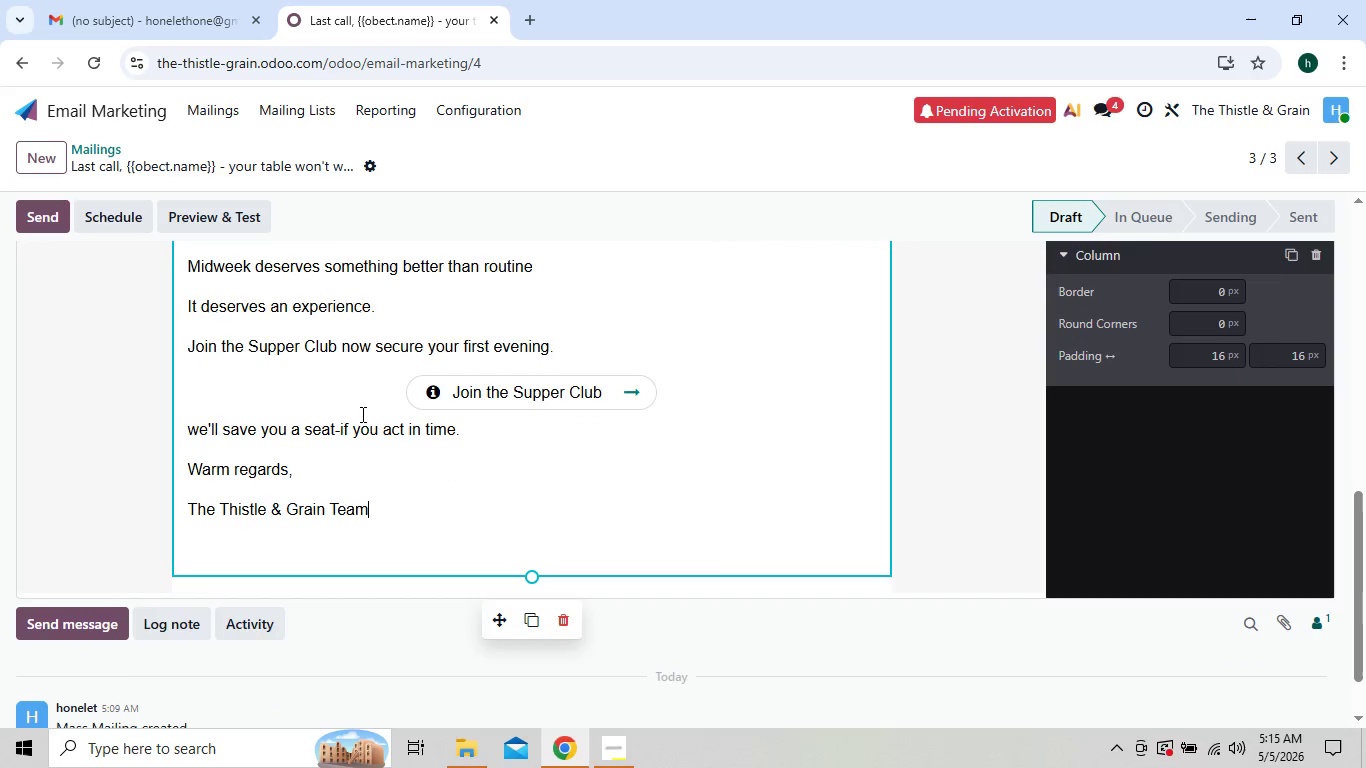 
left_click([218, 112])
 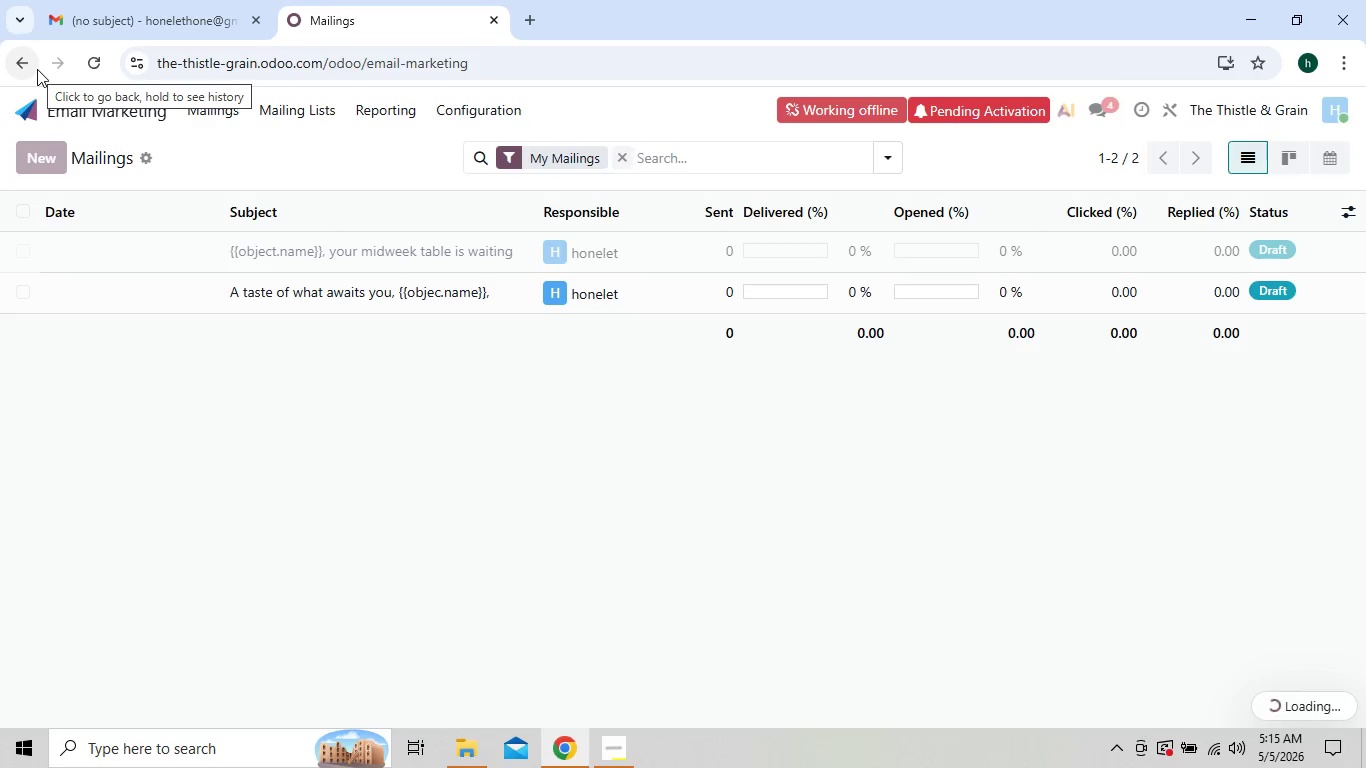 
wait(9.67)
 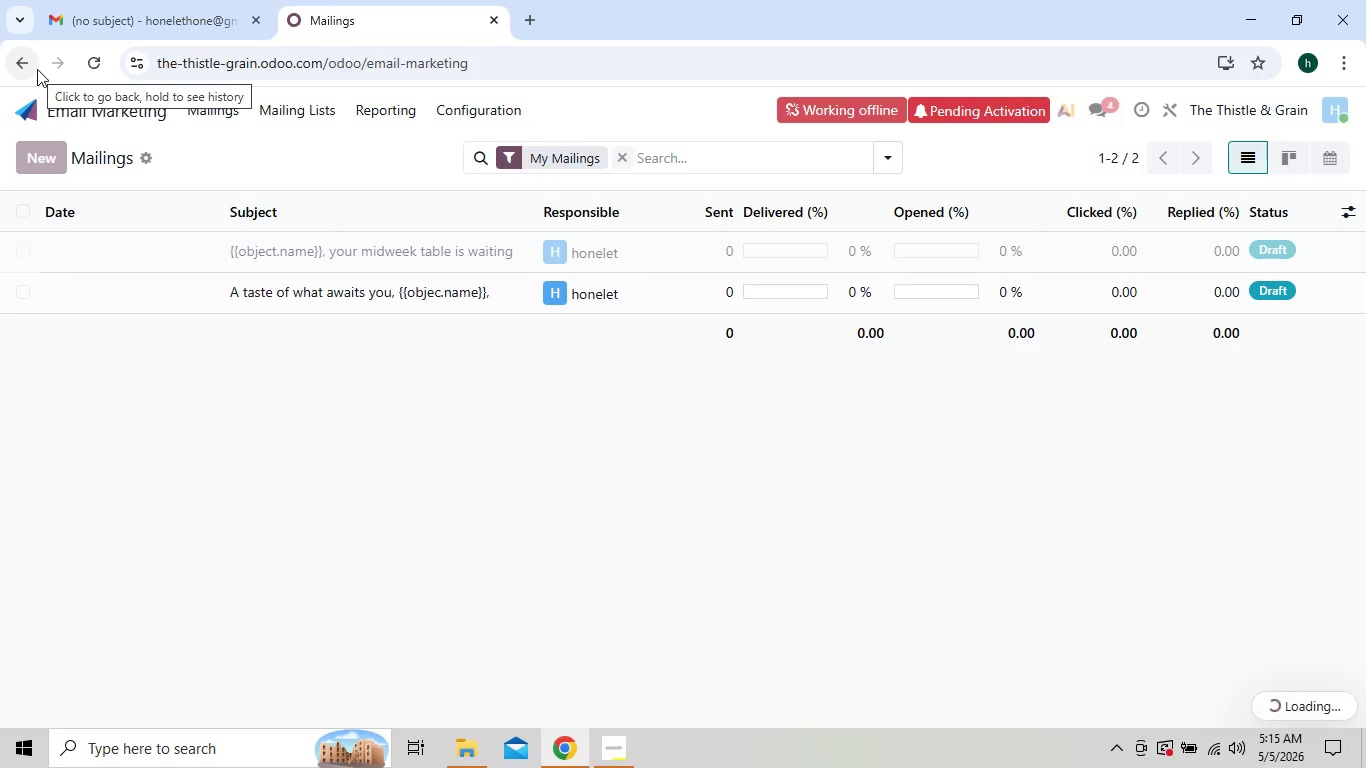 
left_click([26, 67])
 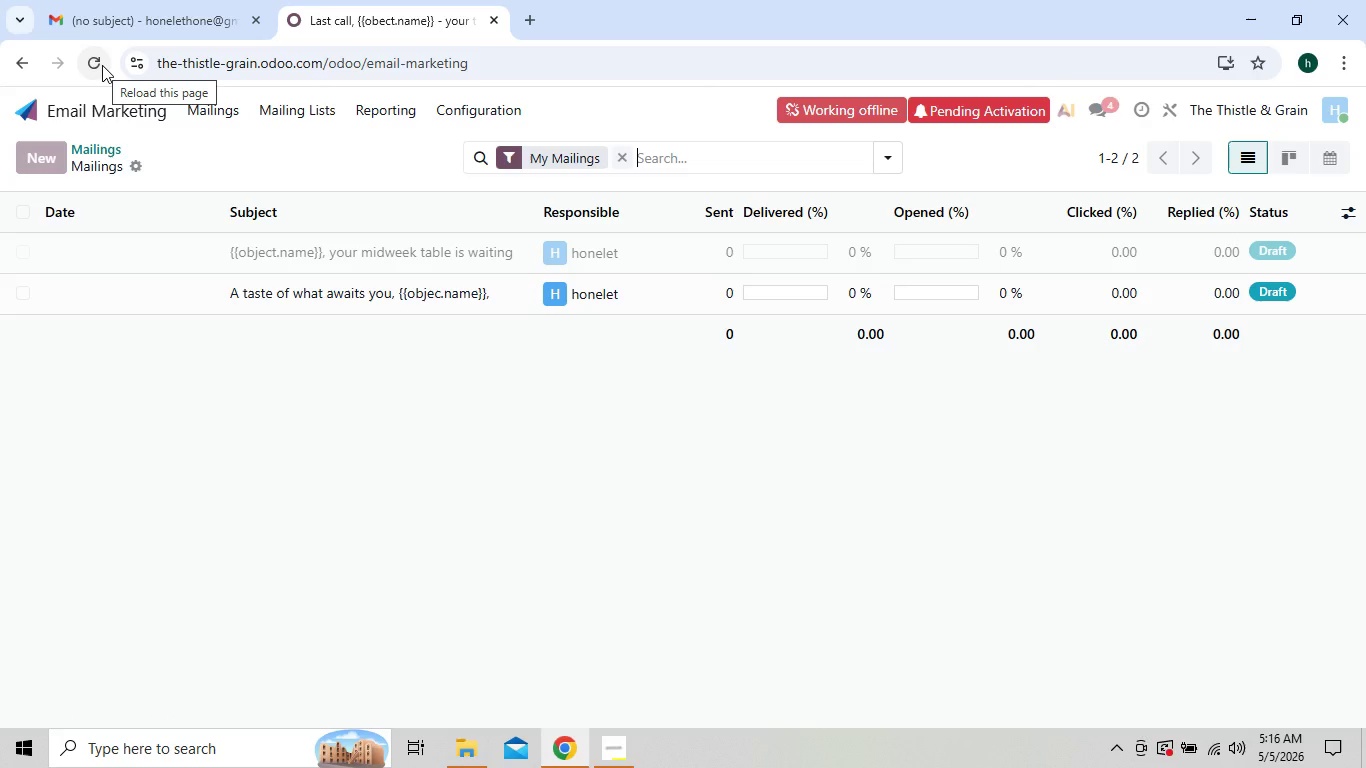 
wait(19.33)
 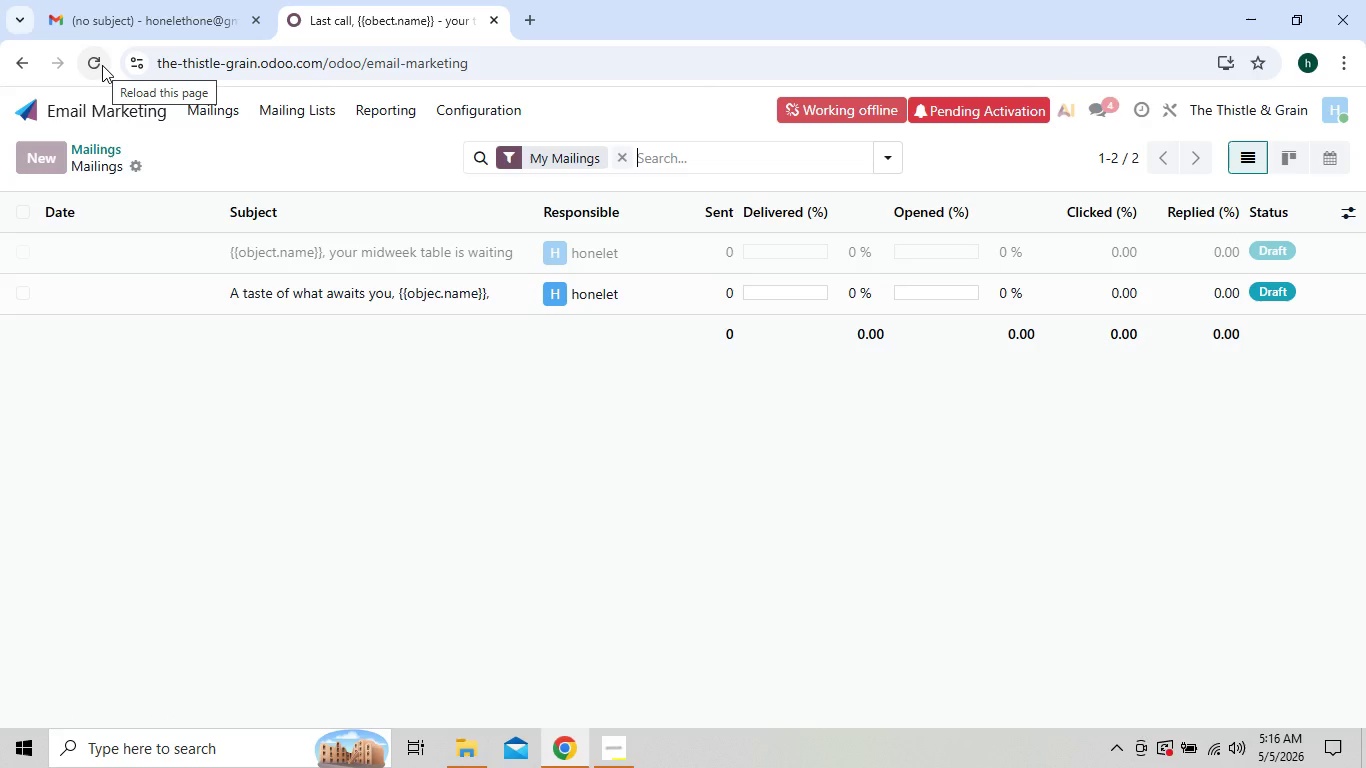 
left_click([615, 767])